 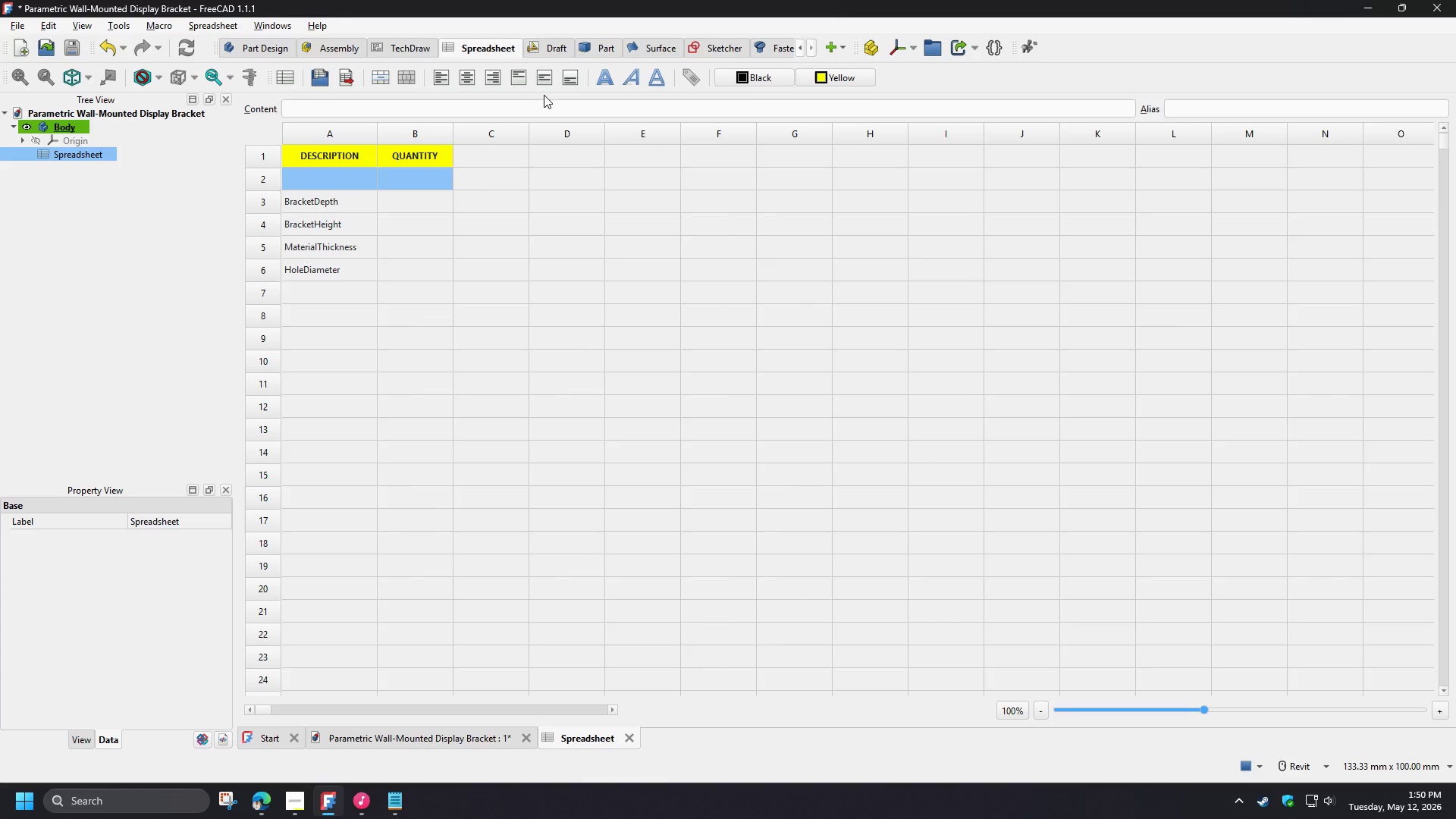 
left_click([384, 78])
 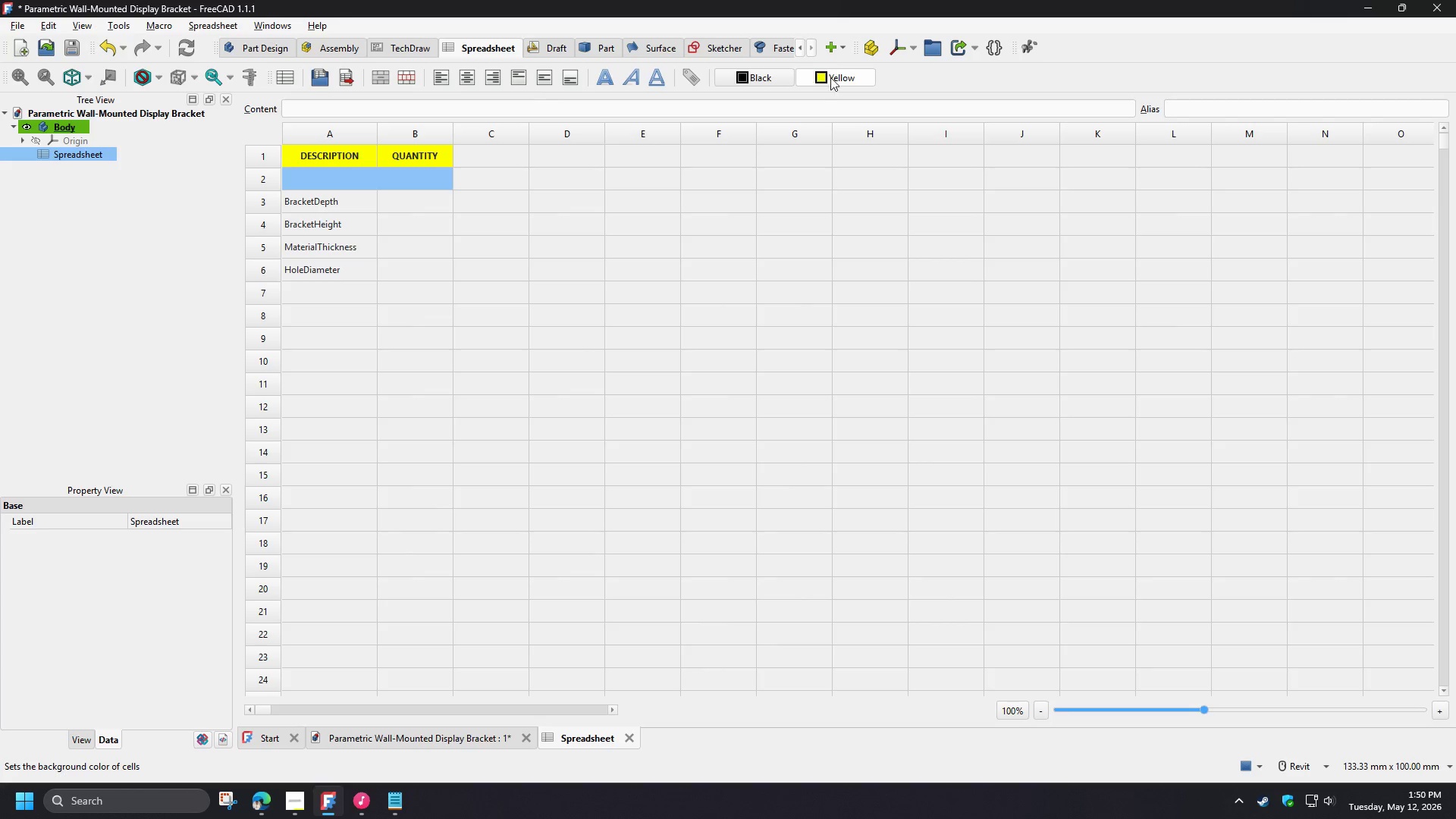 
left_click([840, 77])
 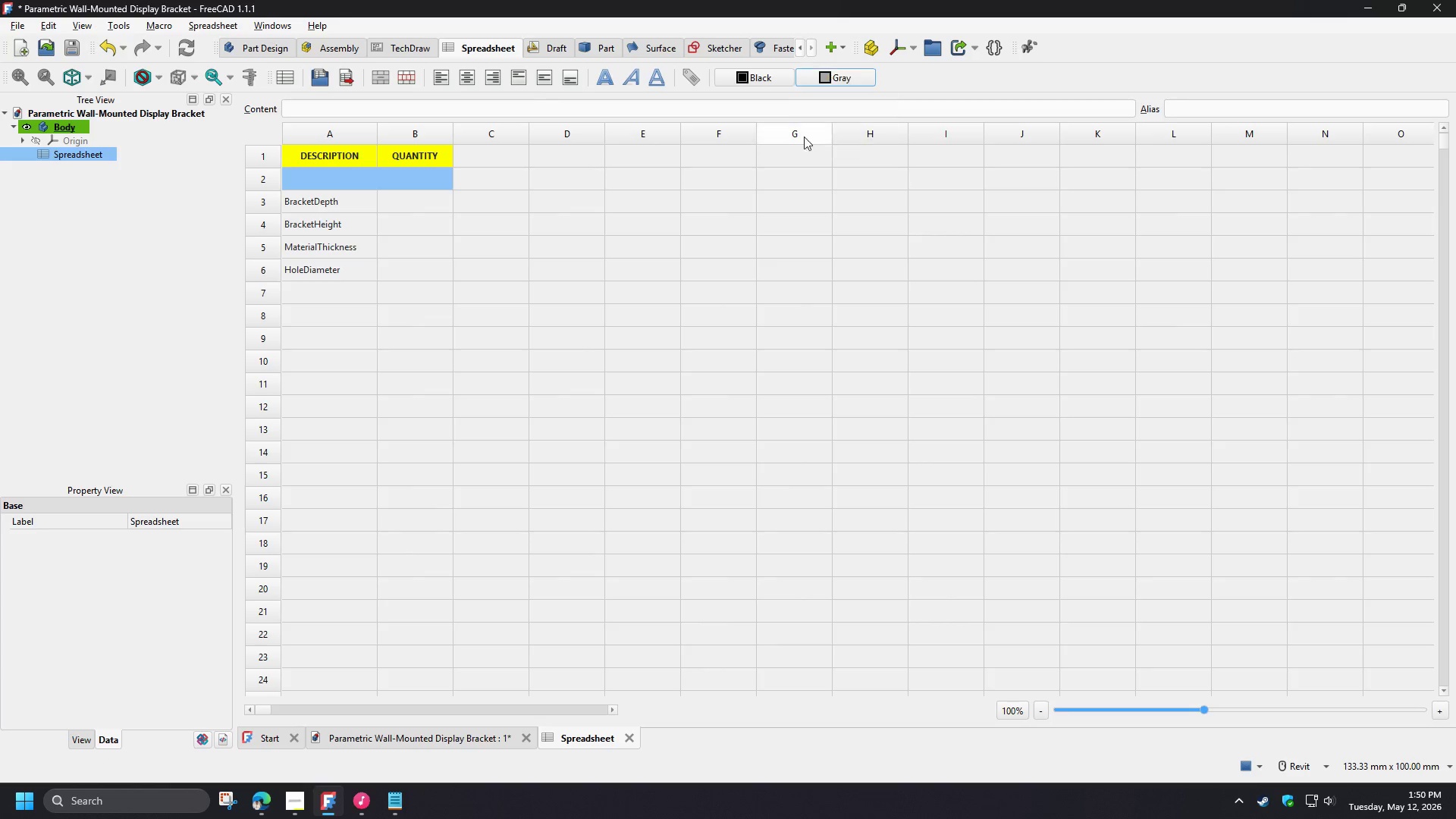 
double_click([494, 228])
 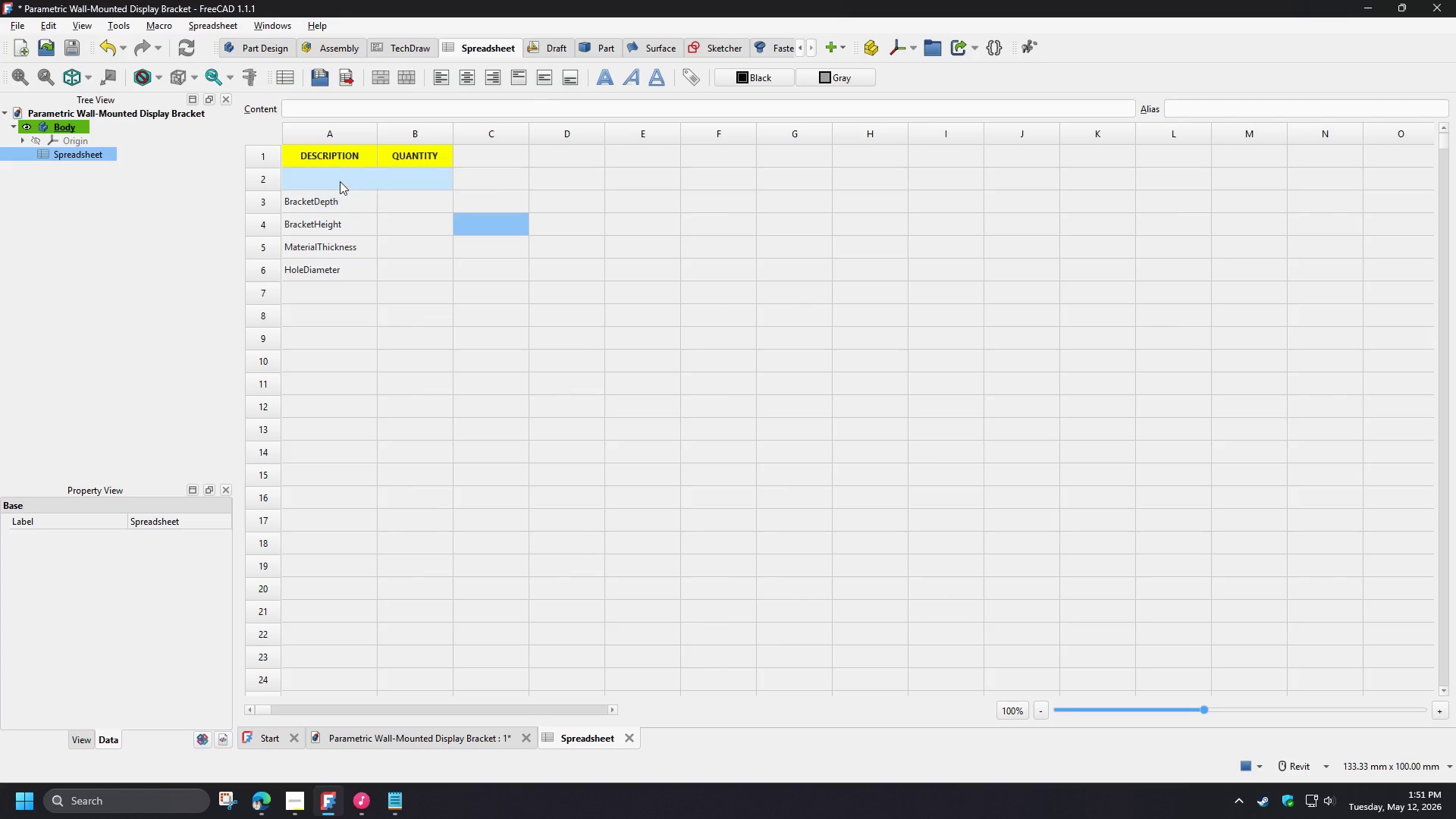 
left_click([340, 180])
 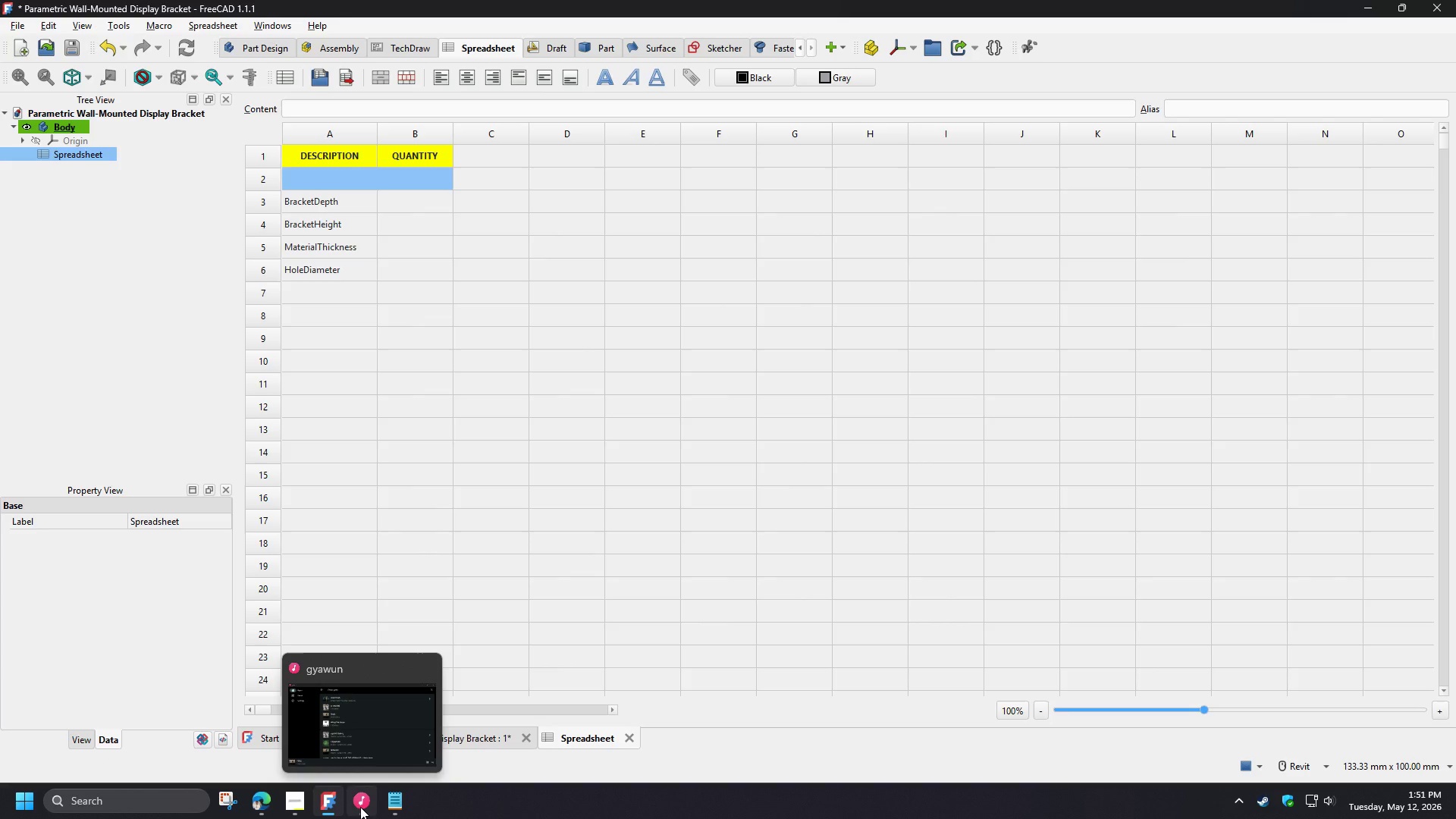 
left_click([360, 807])
 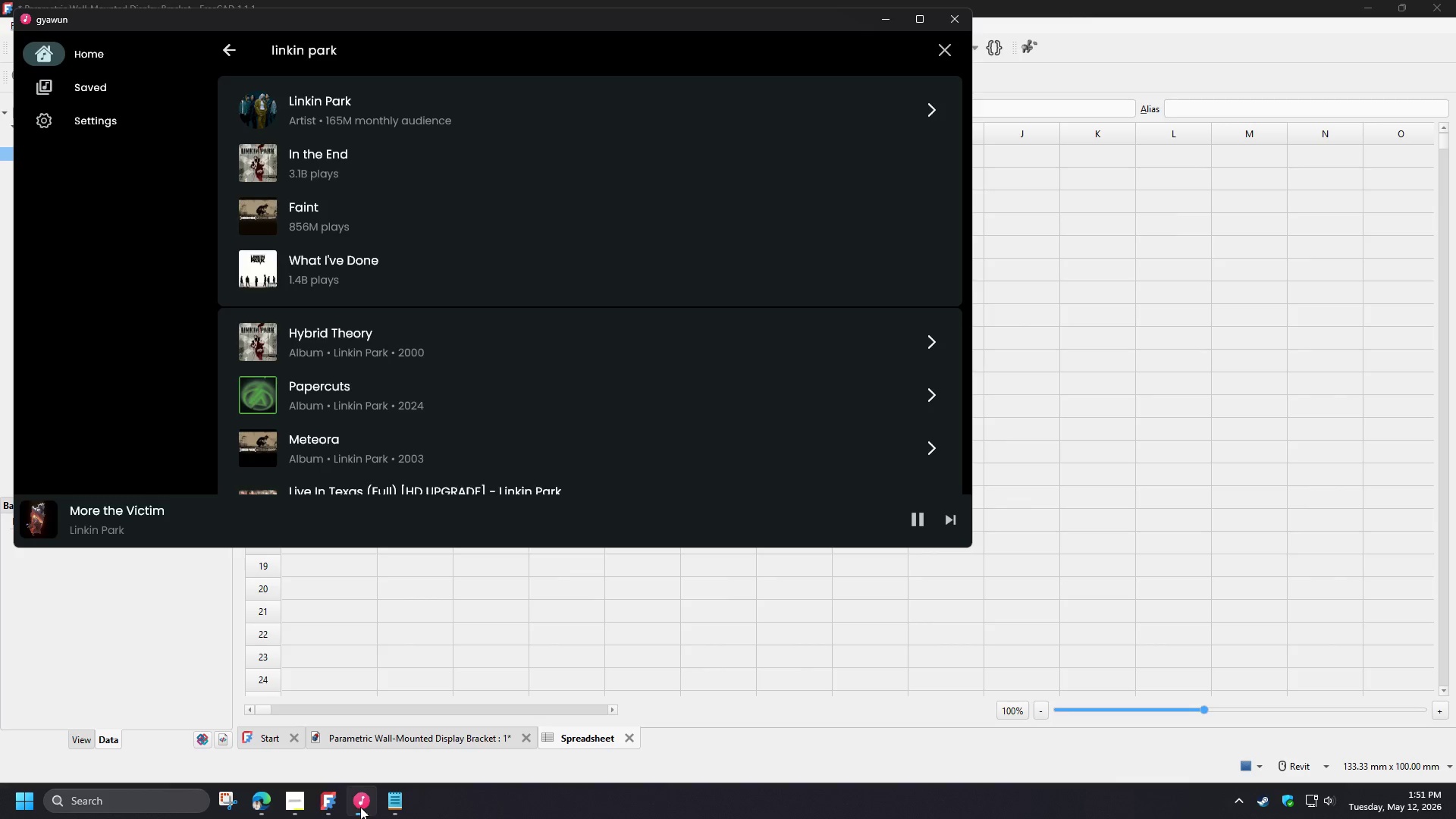 
left_click([360, 807])
 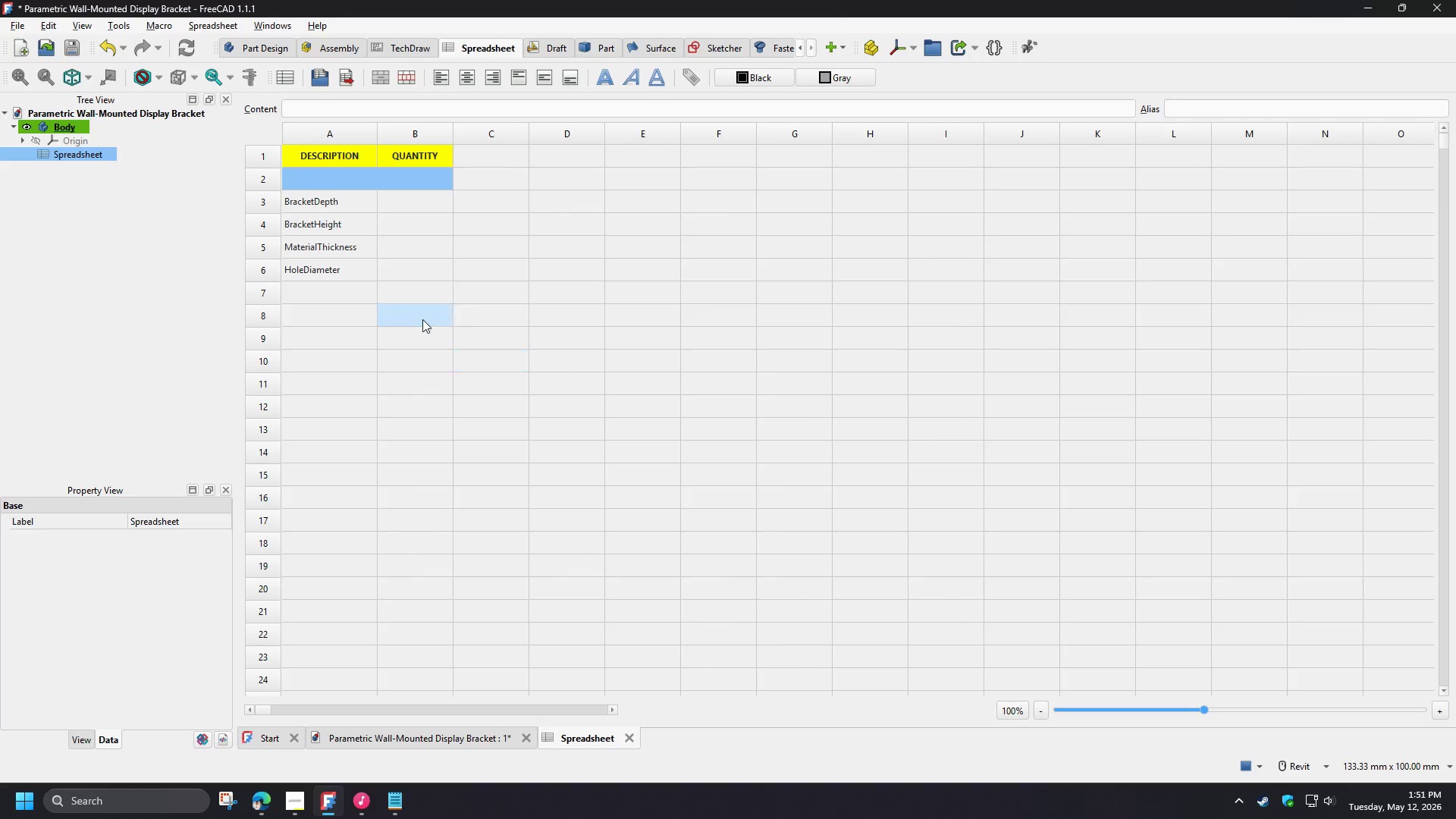 
left_click([371, 296])
 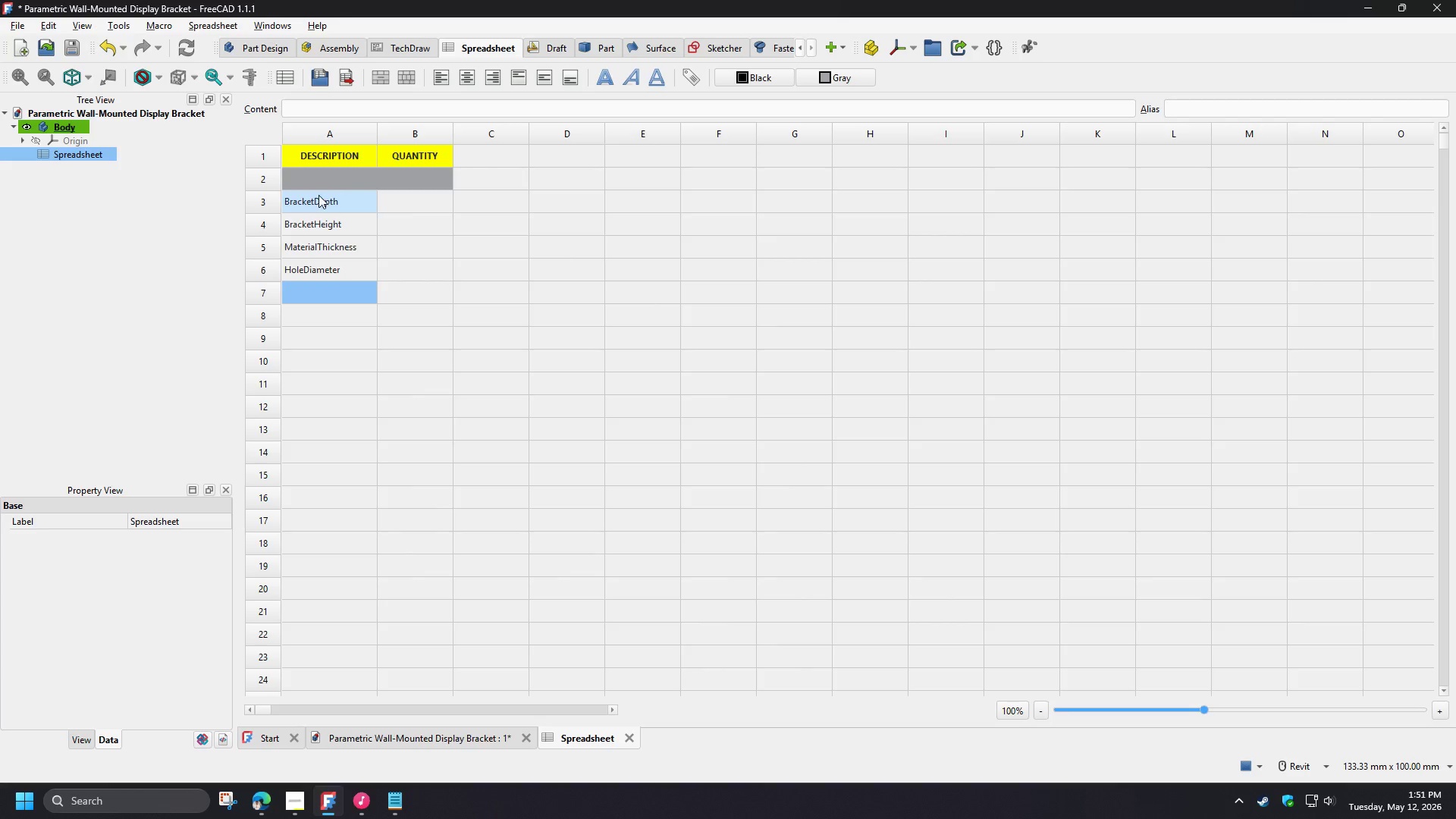 
left_click([311, 177])
 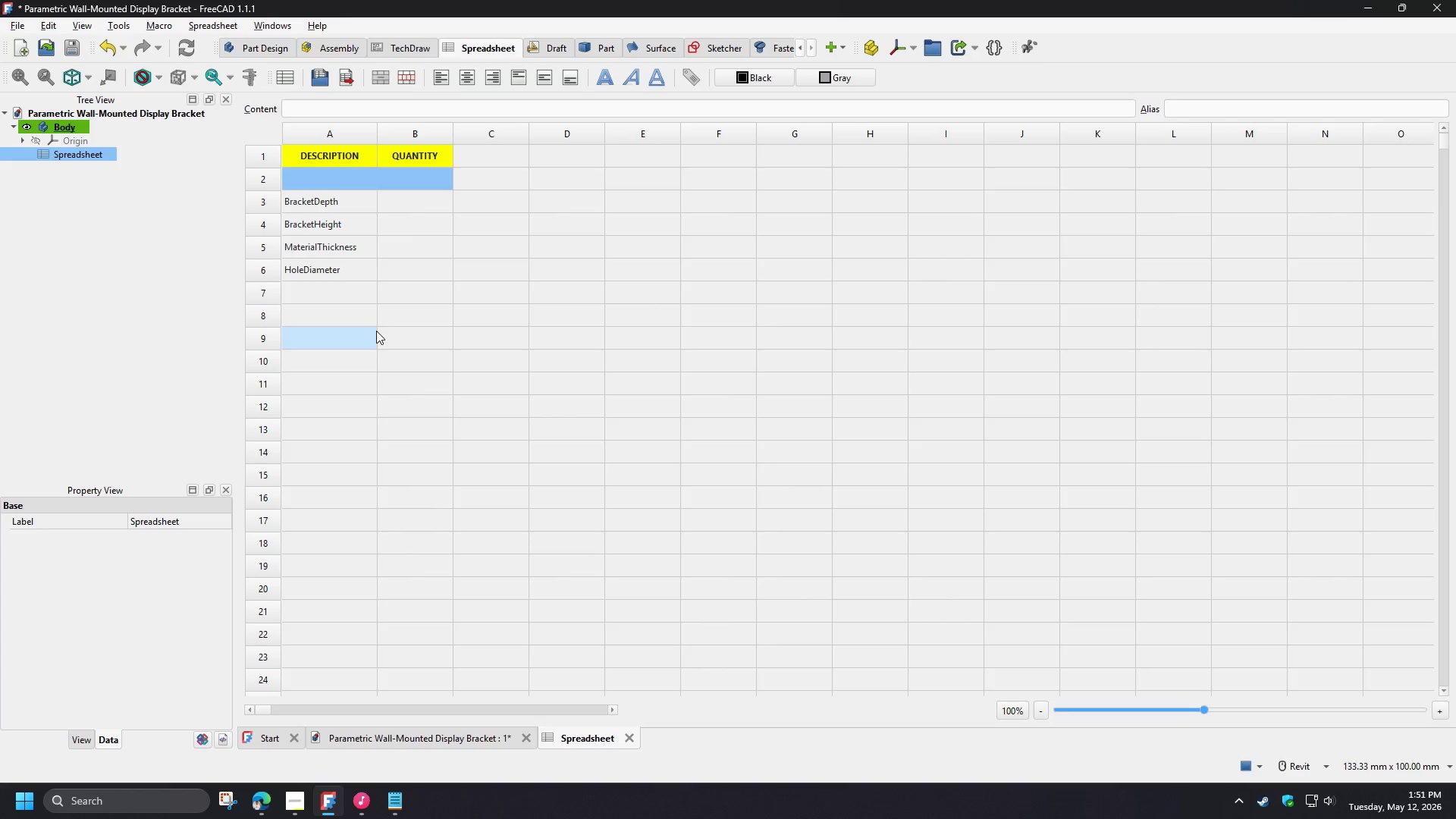 
type(Br)
key(Backspace)
key(Backspace)
 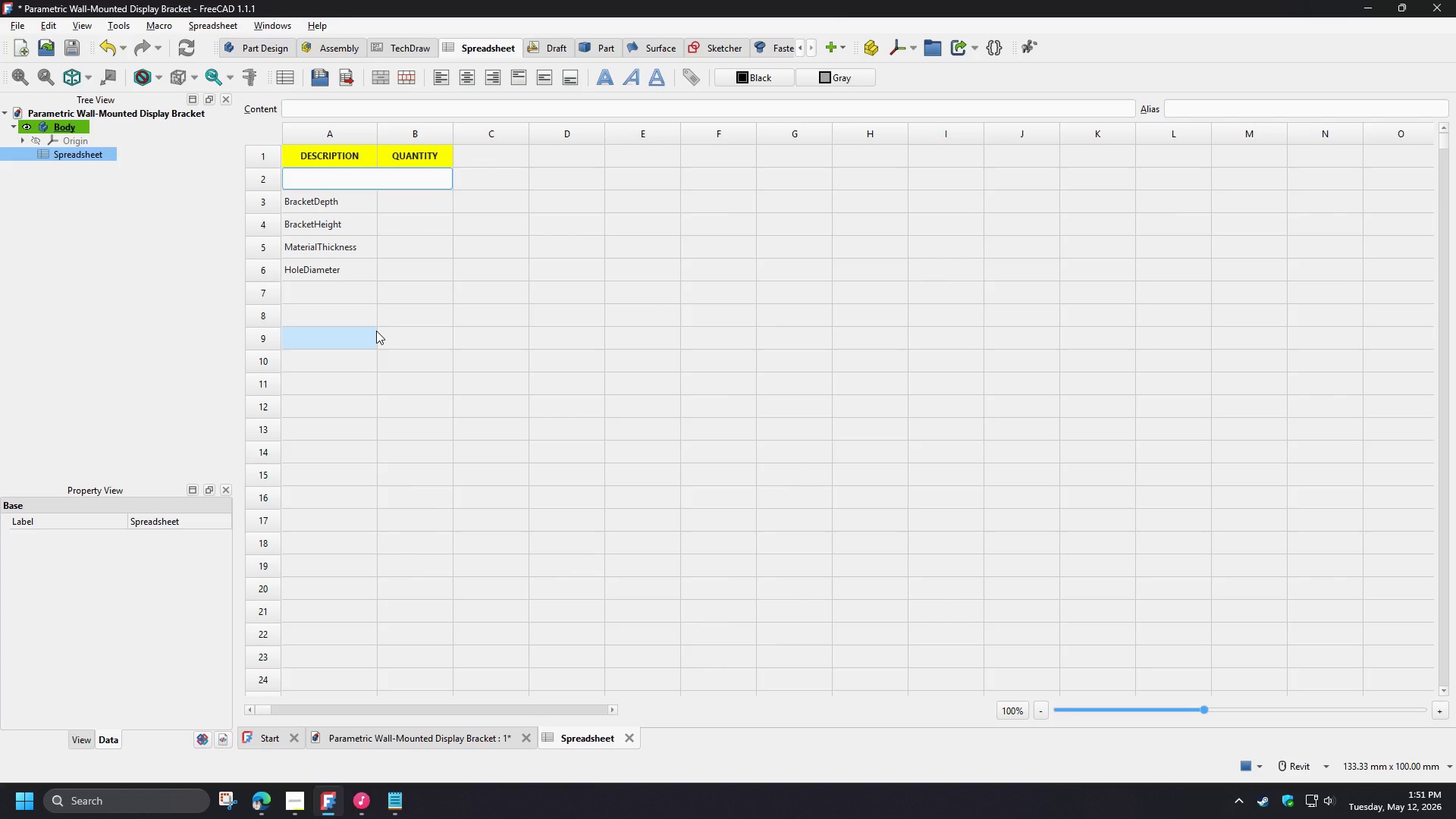 
left_click([376, 331])
 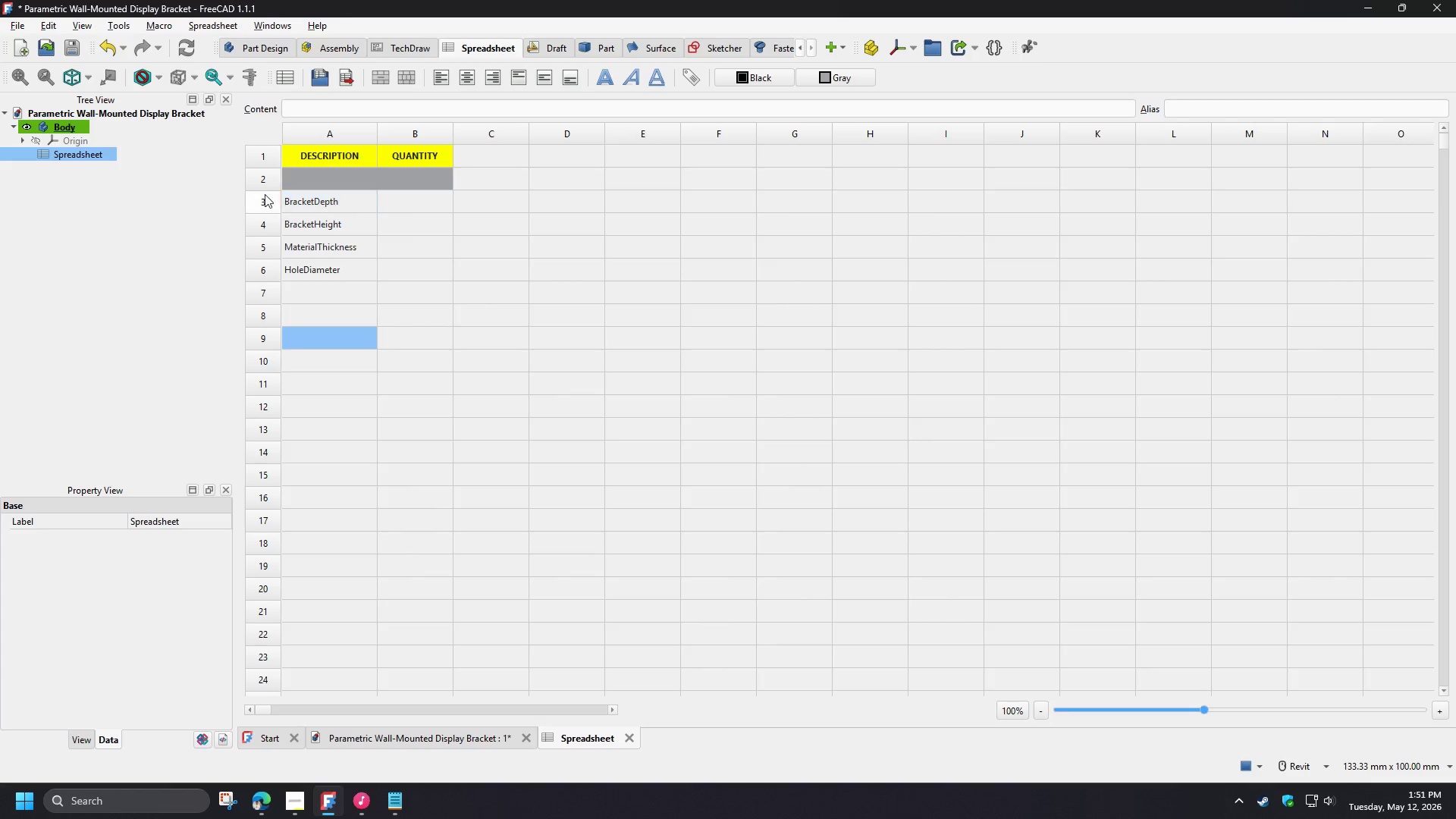 
left_click([261, 180])
 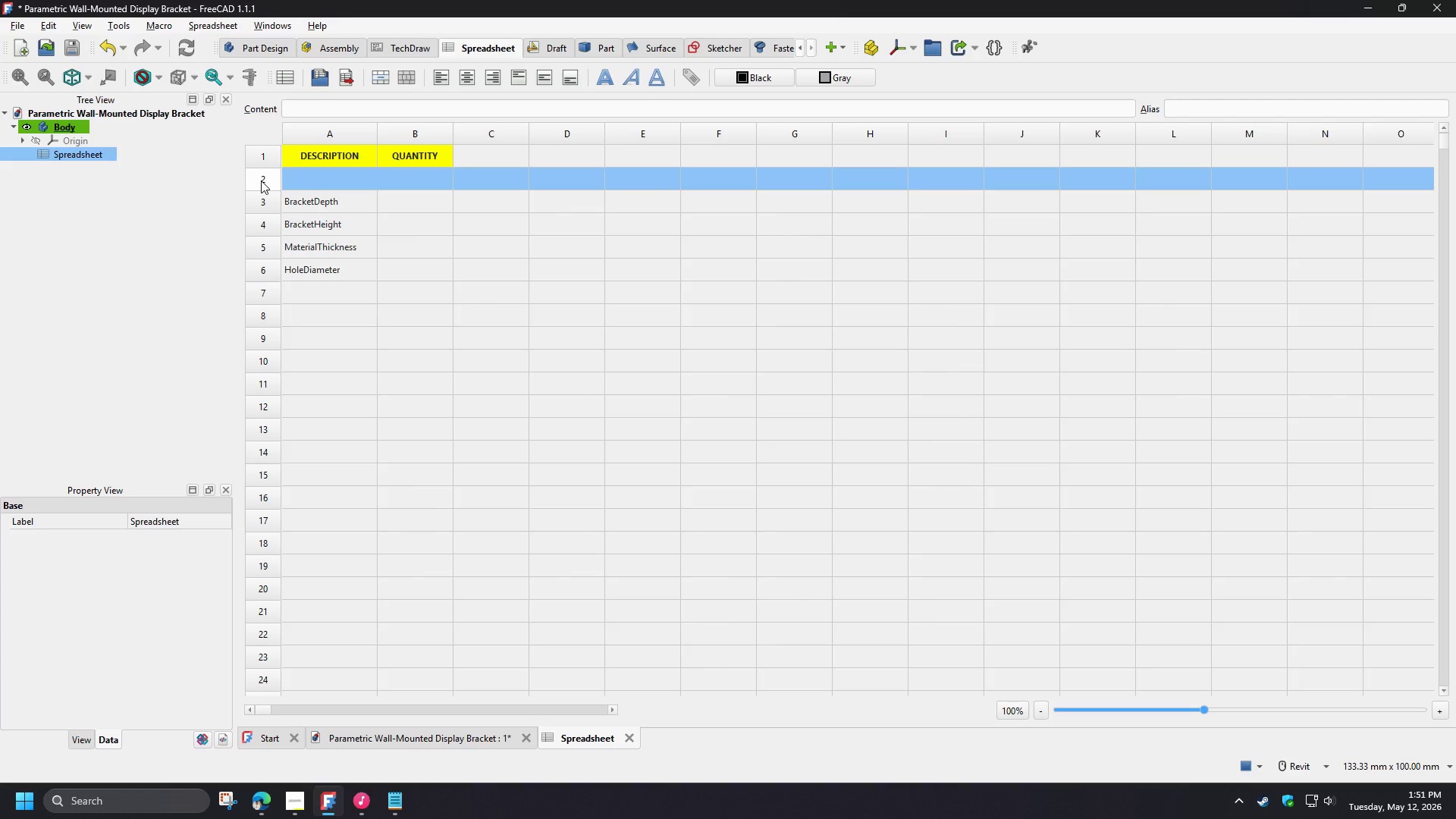 
right_click([261, 180])
 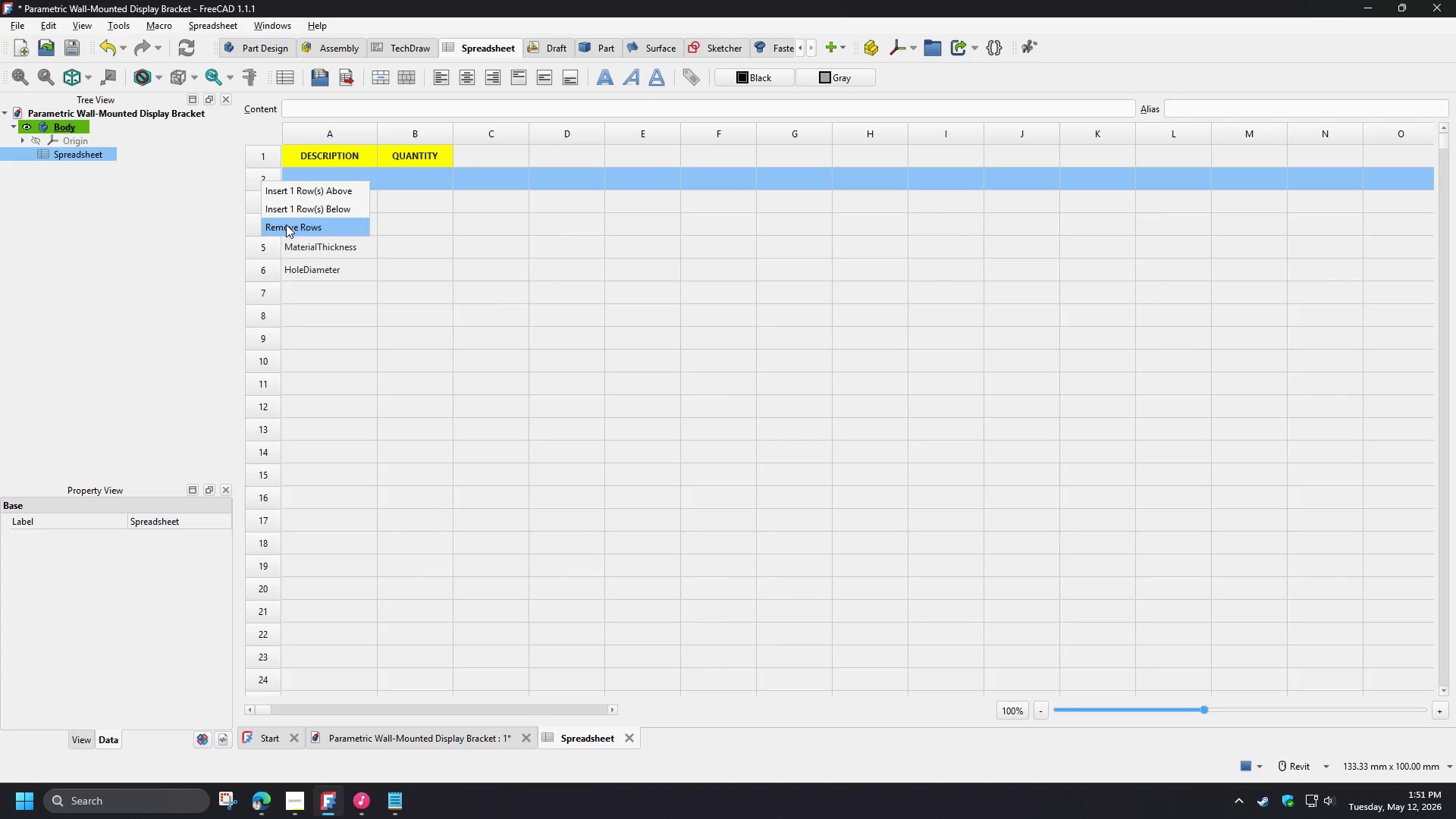 
left_click([286, 224])
 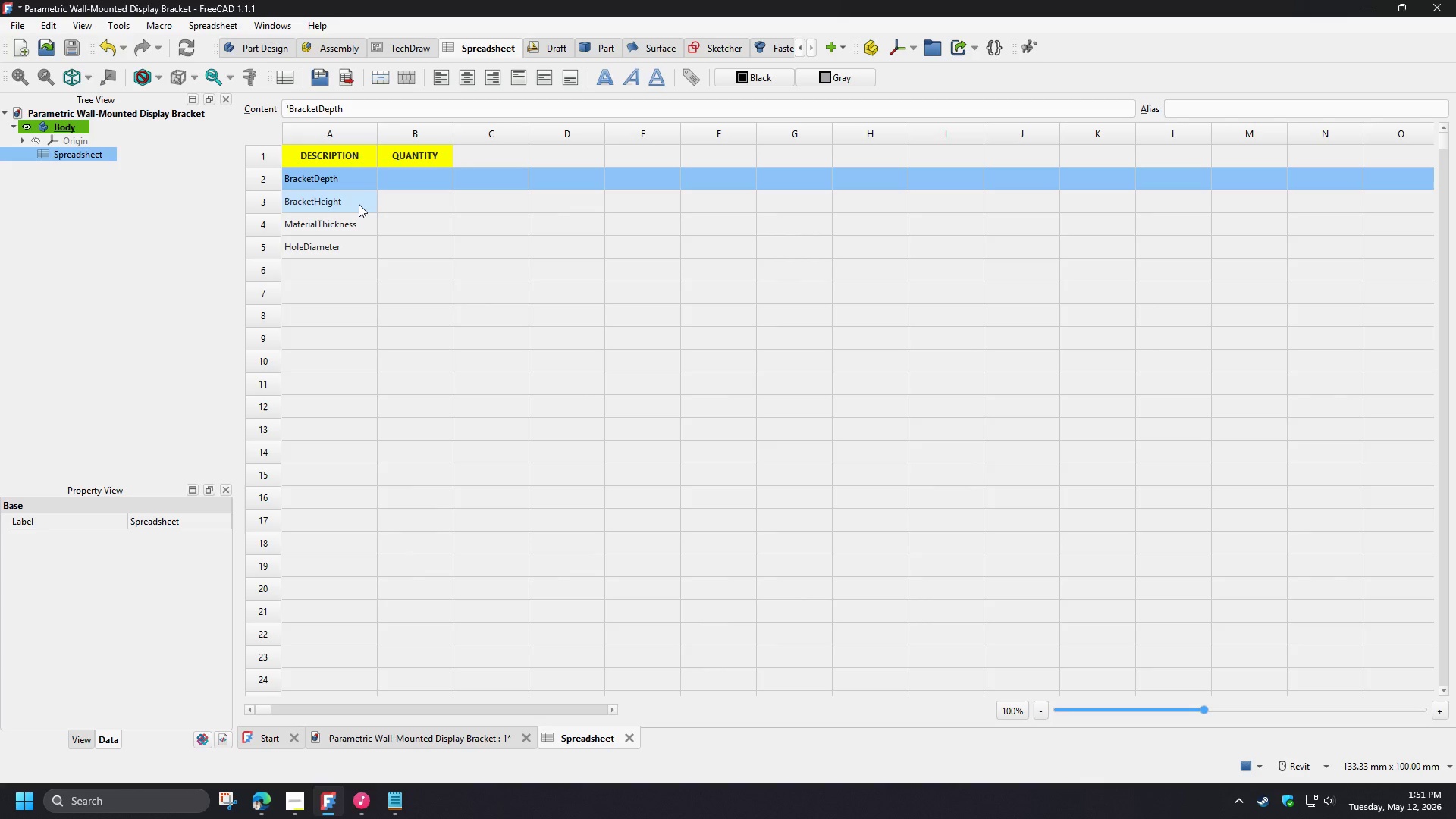 
left_click([359, 204])
 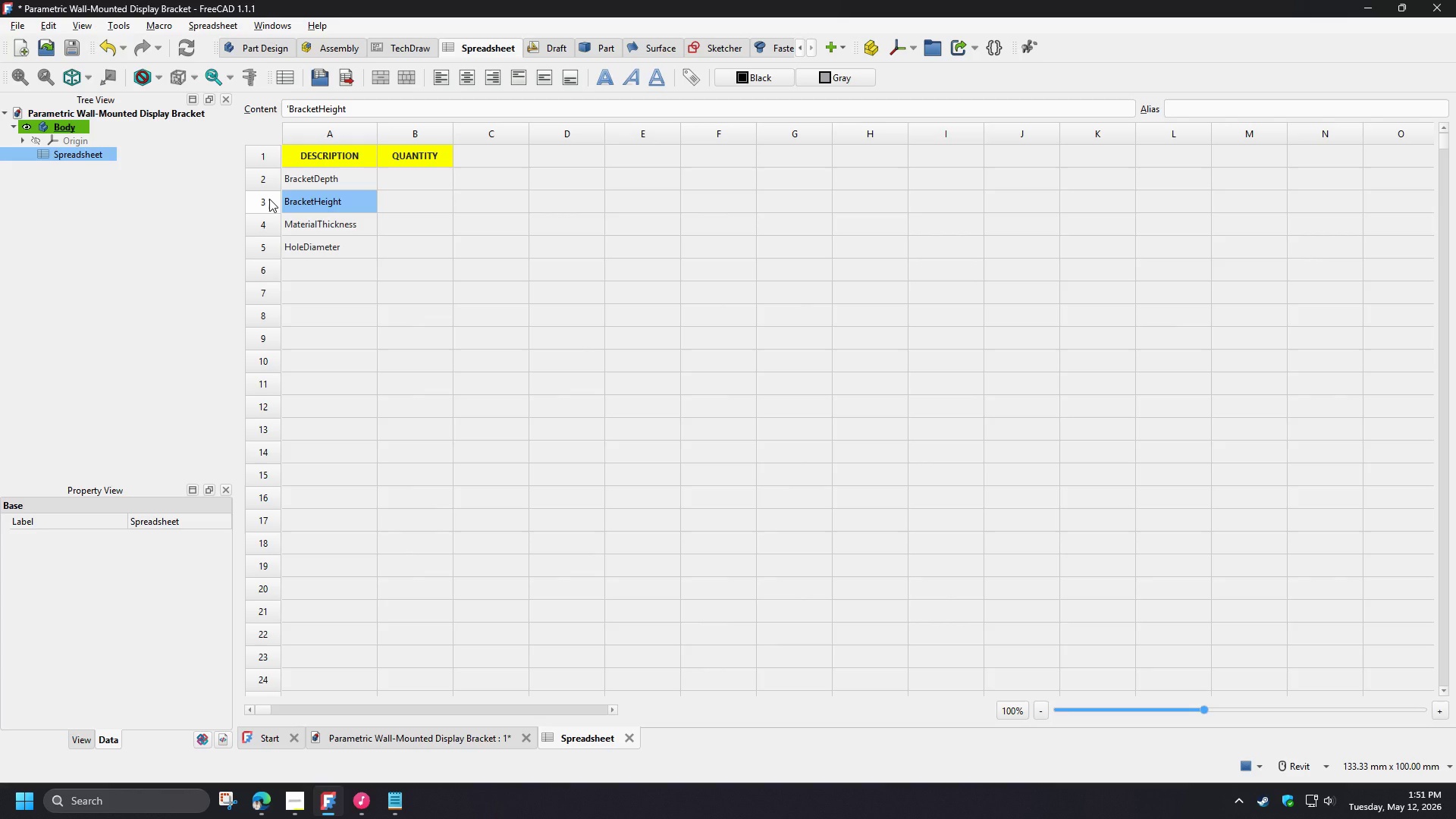 
wait(5.7)
 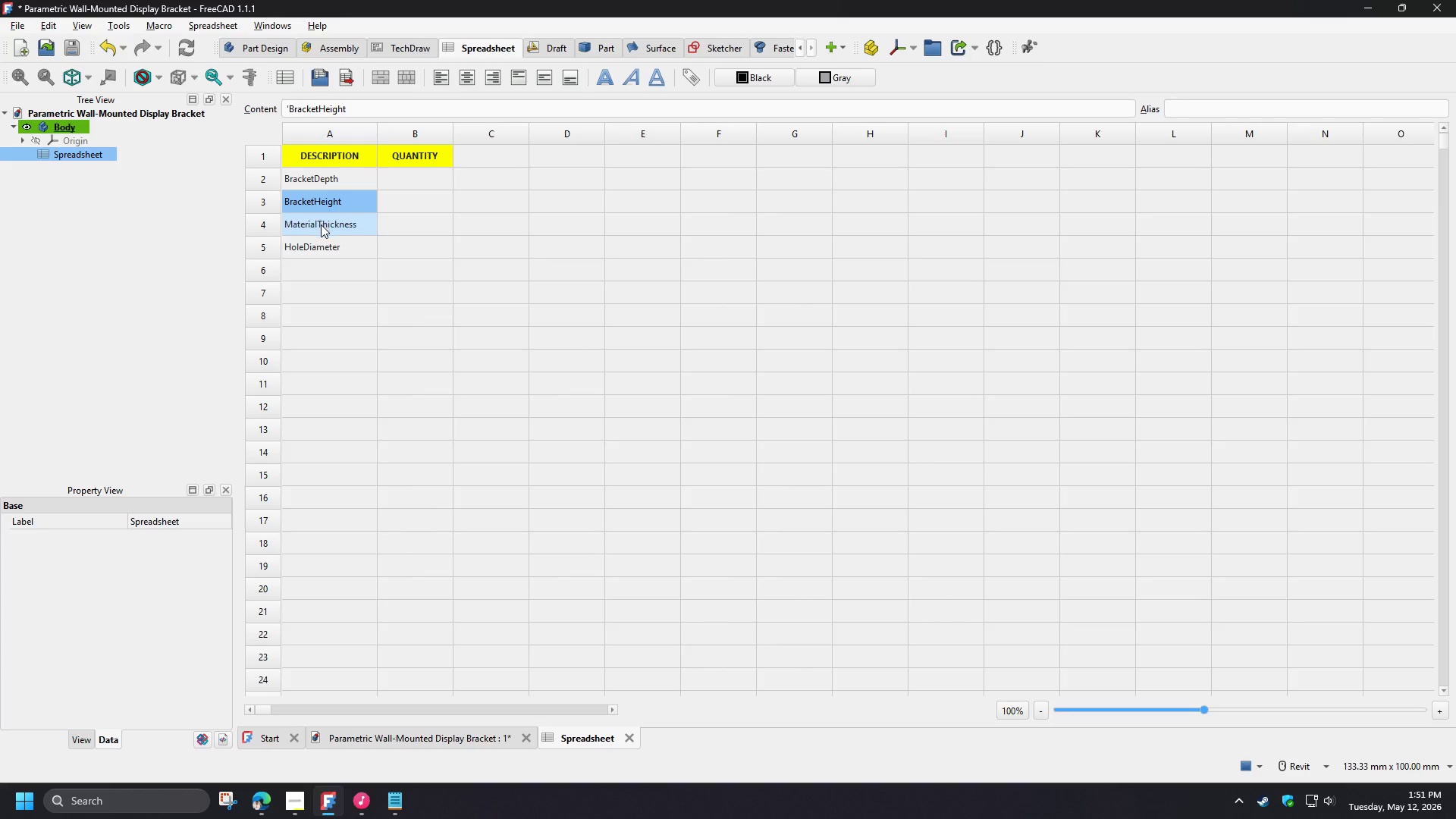 
right_click([269, 199])
 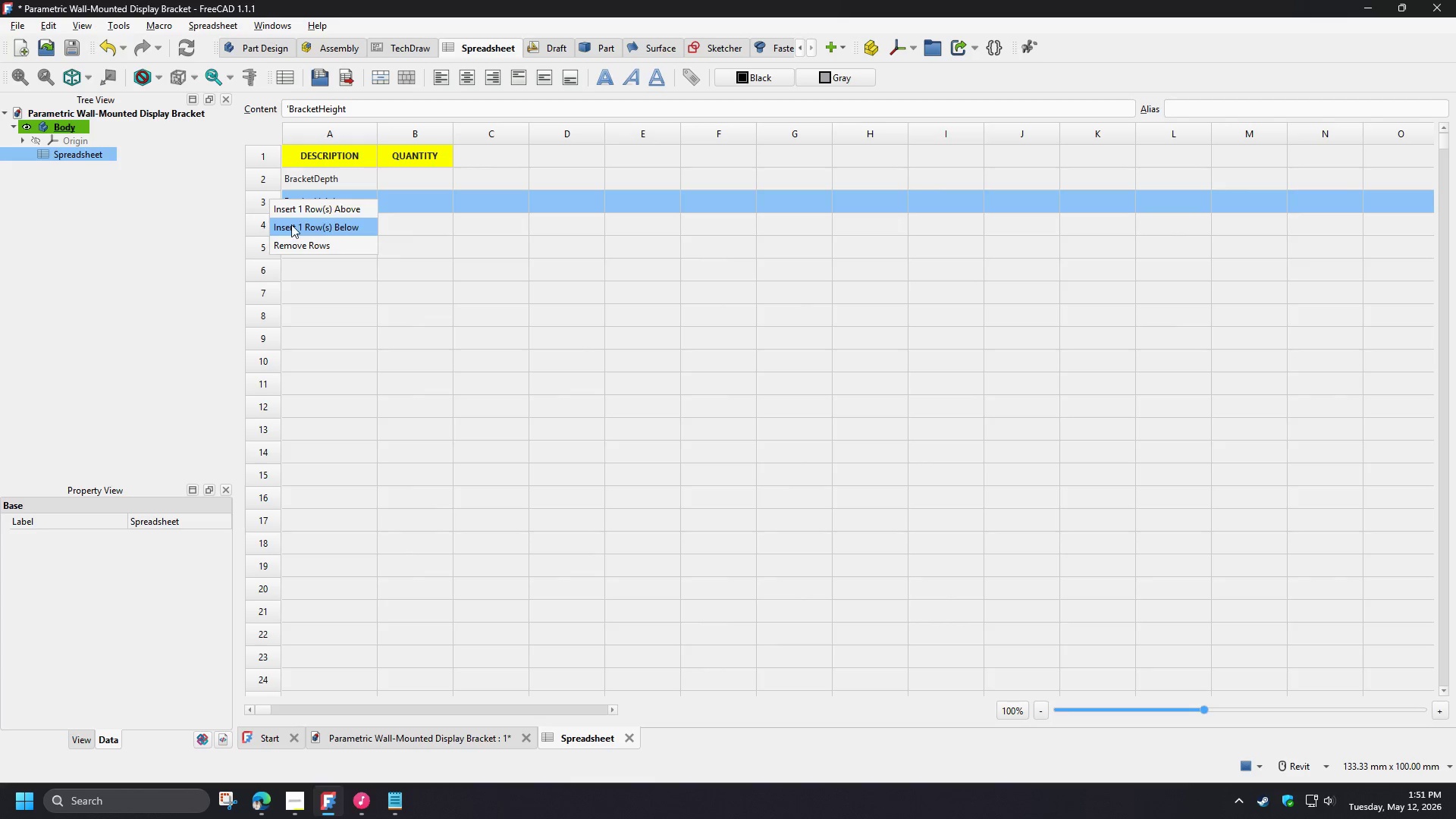 
left_click([291, 224])
 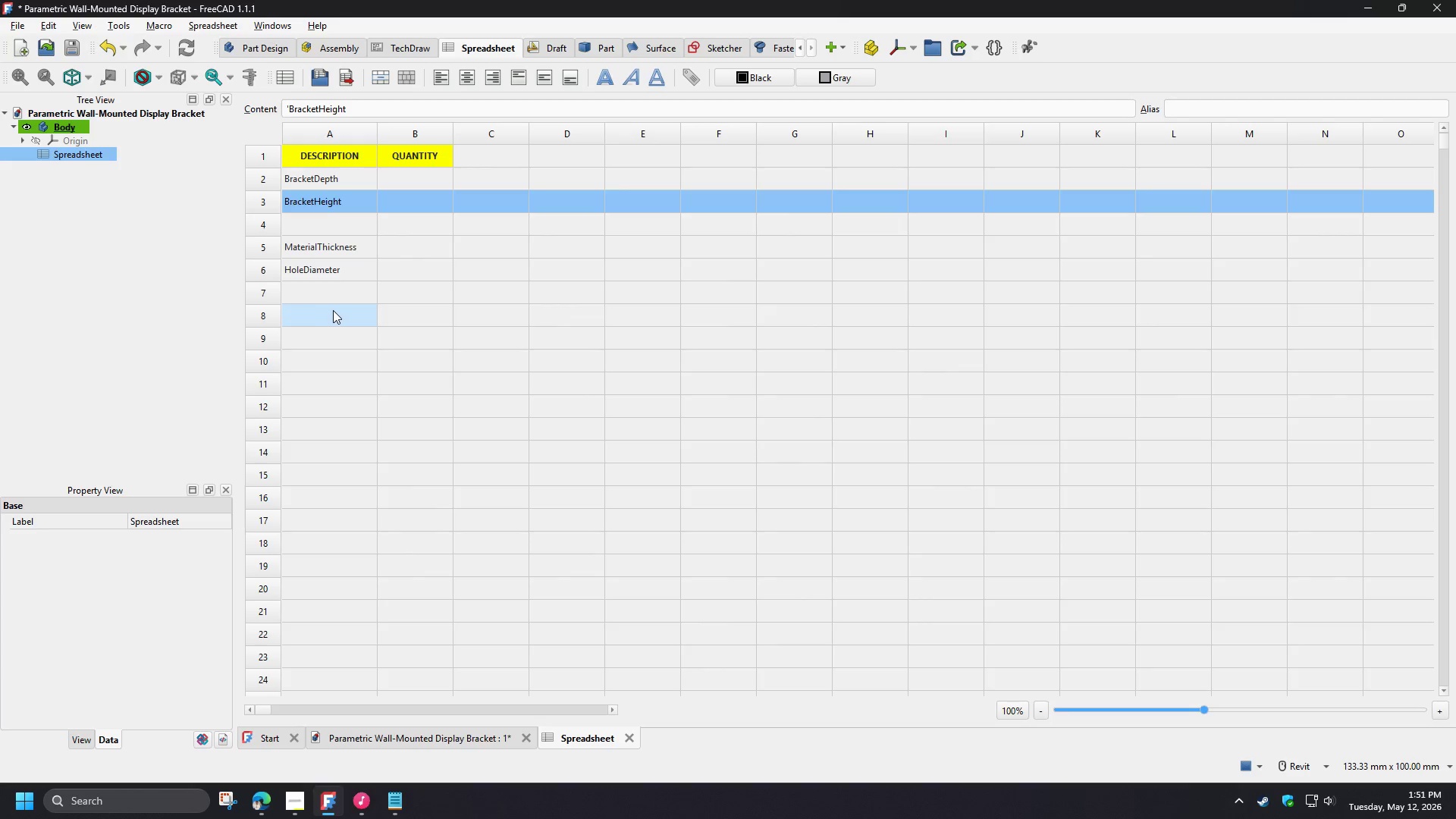 
left_click([333, 310])
 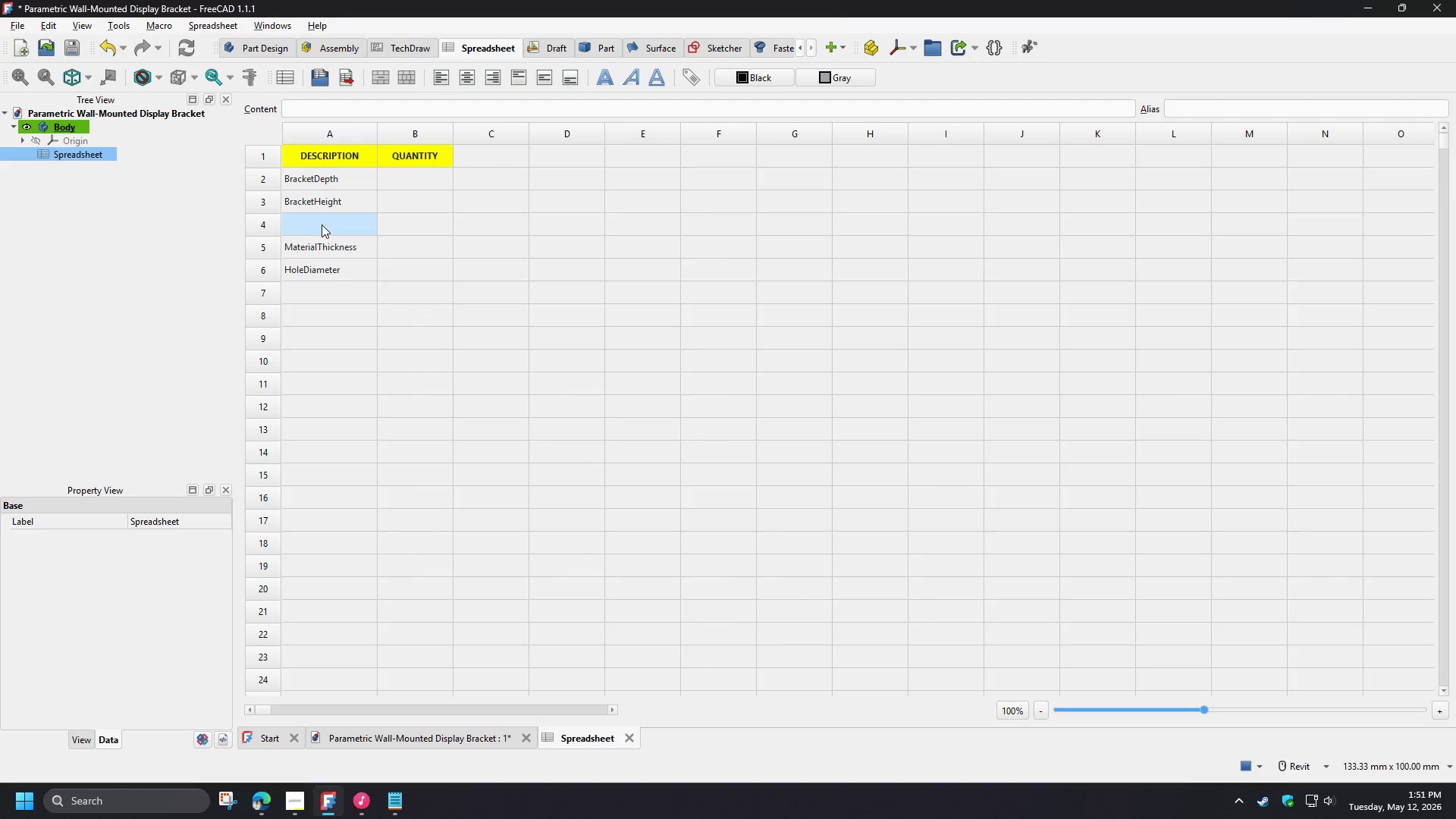 
double_click([322, 224])
 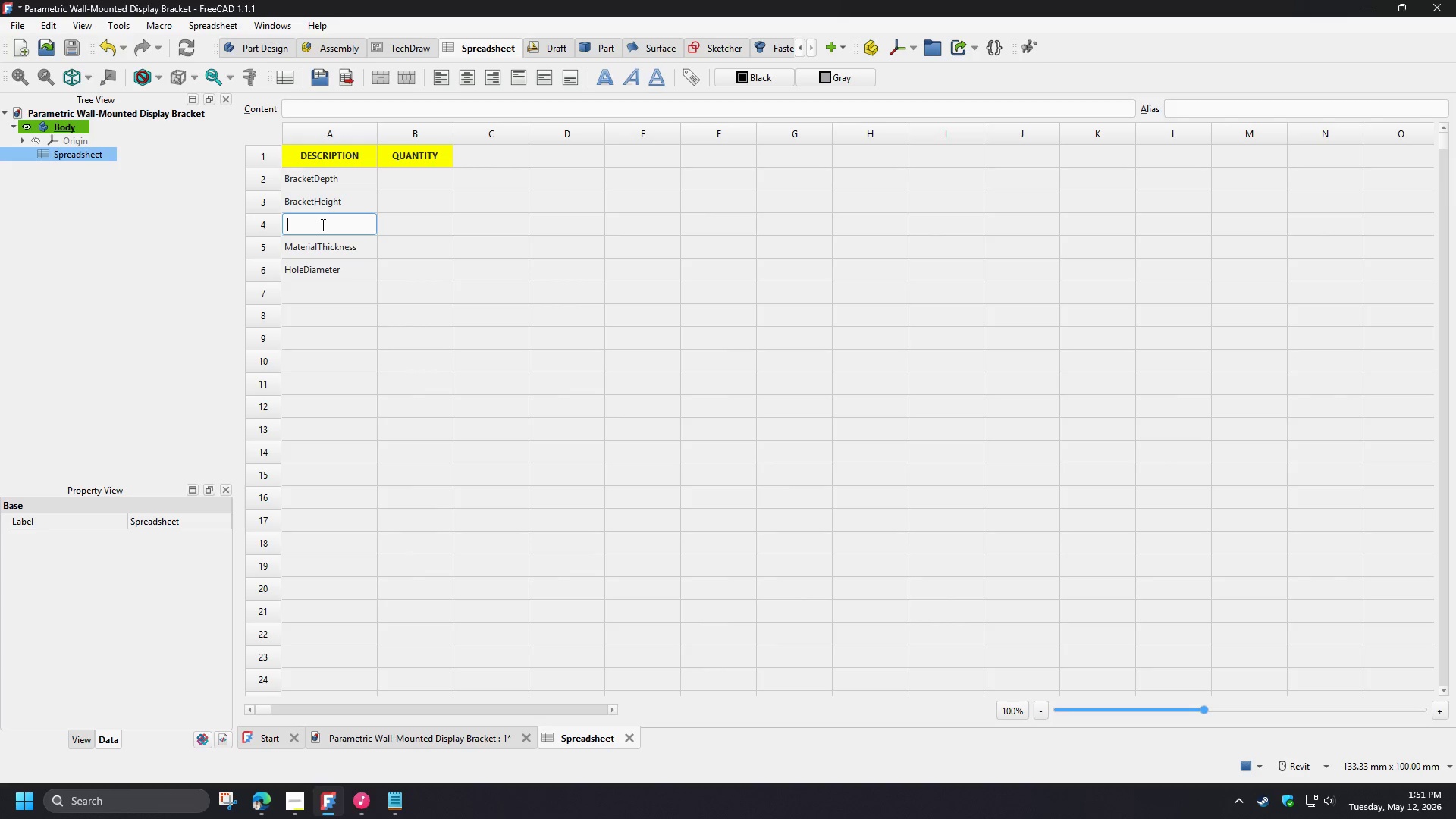 
type(bR)
key(Backspace)
key(Backspace)
type(BracketWidt)
 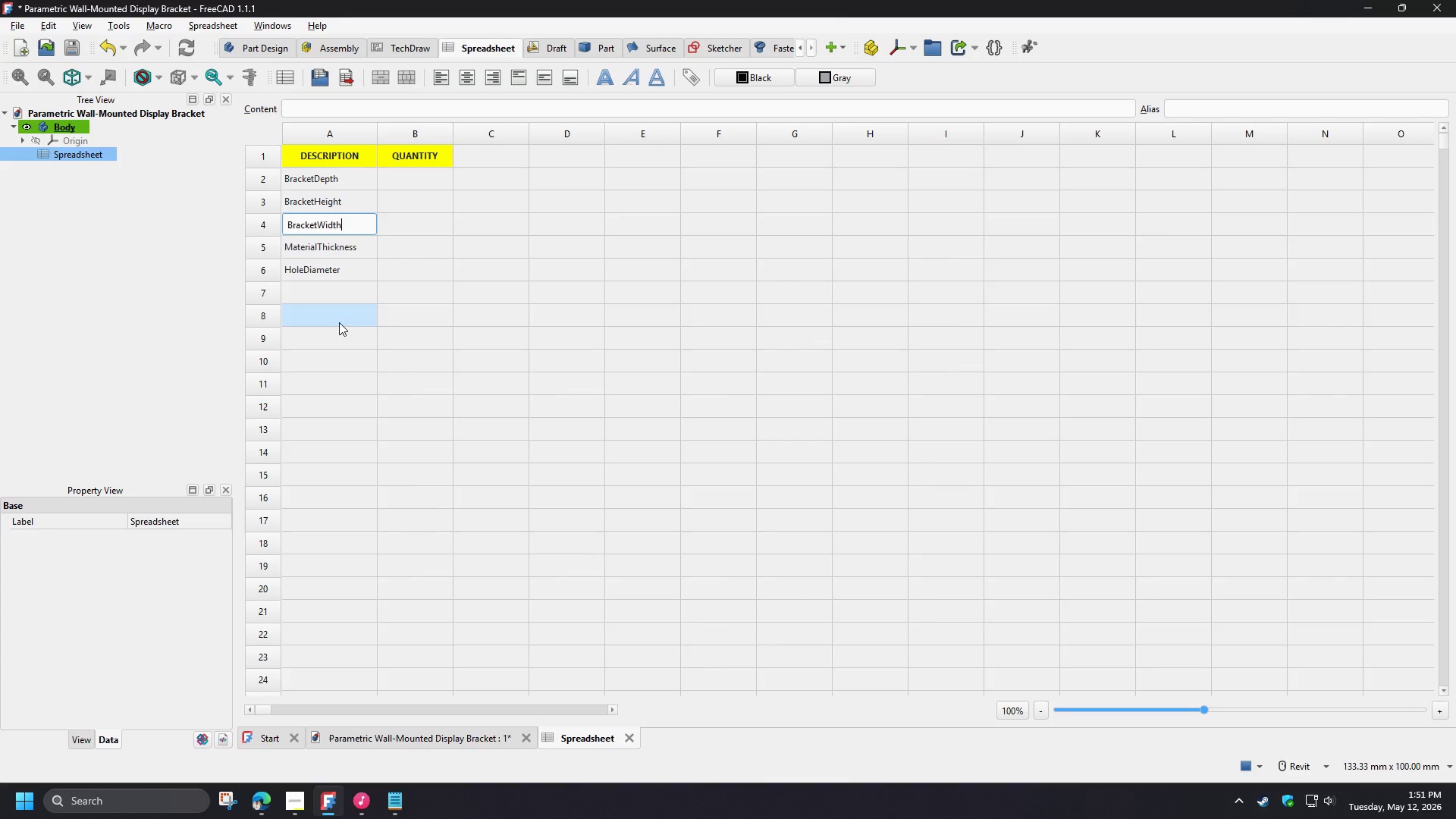 
 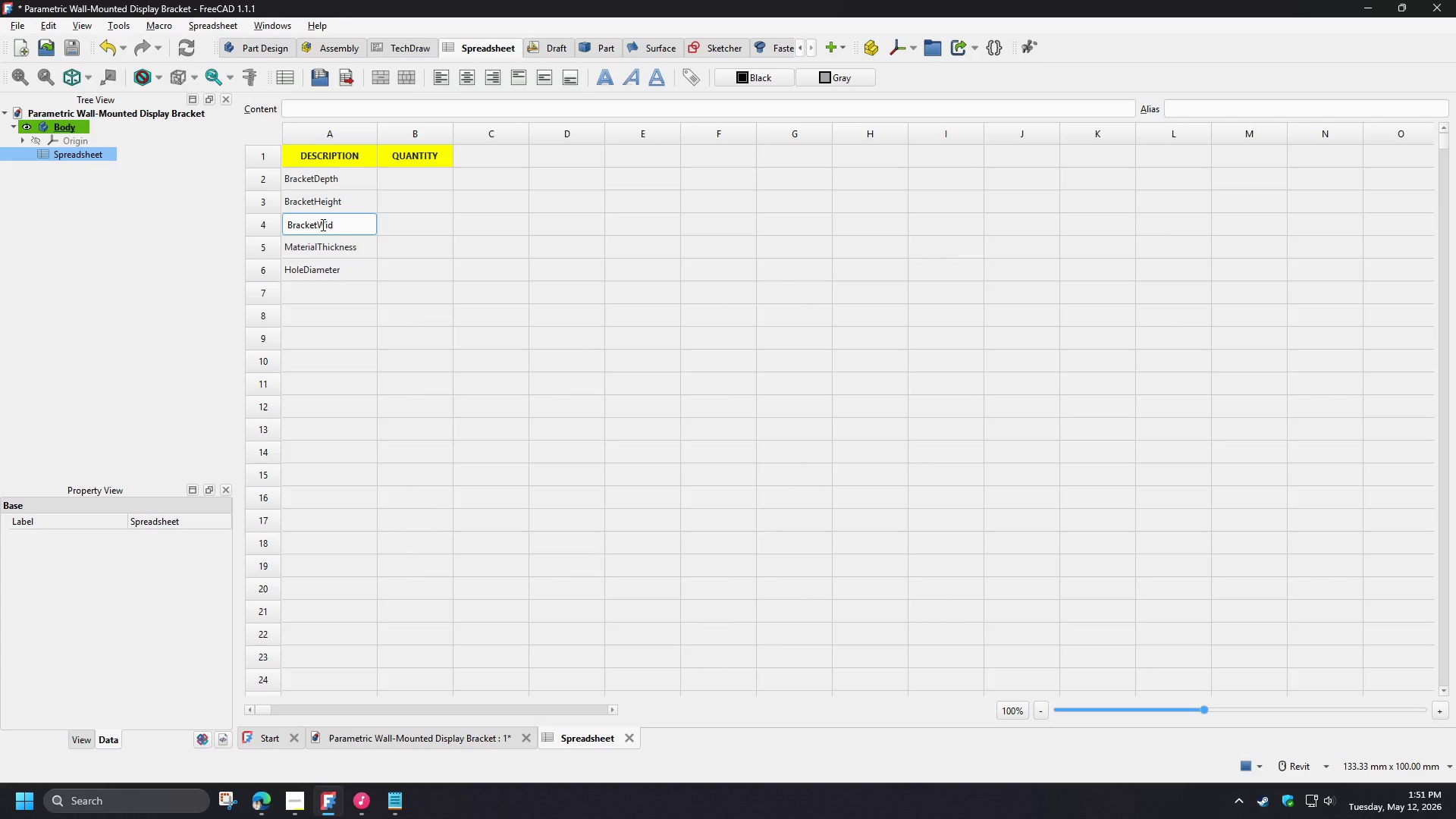 
key(H)
 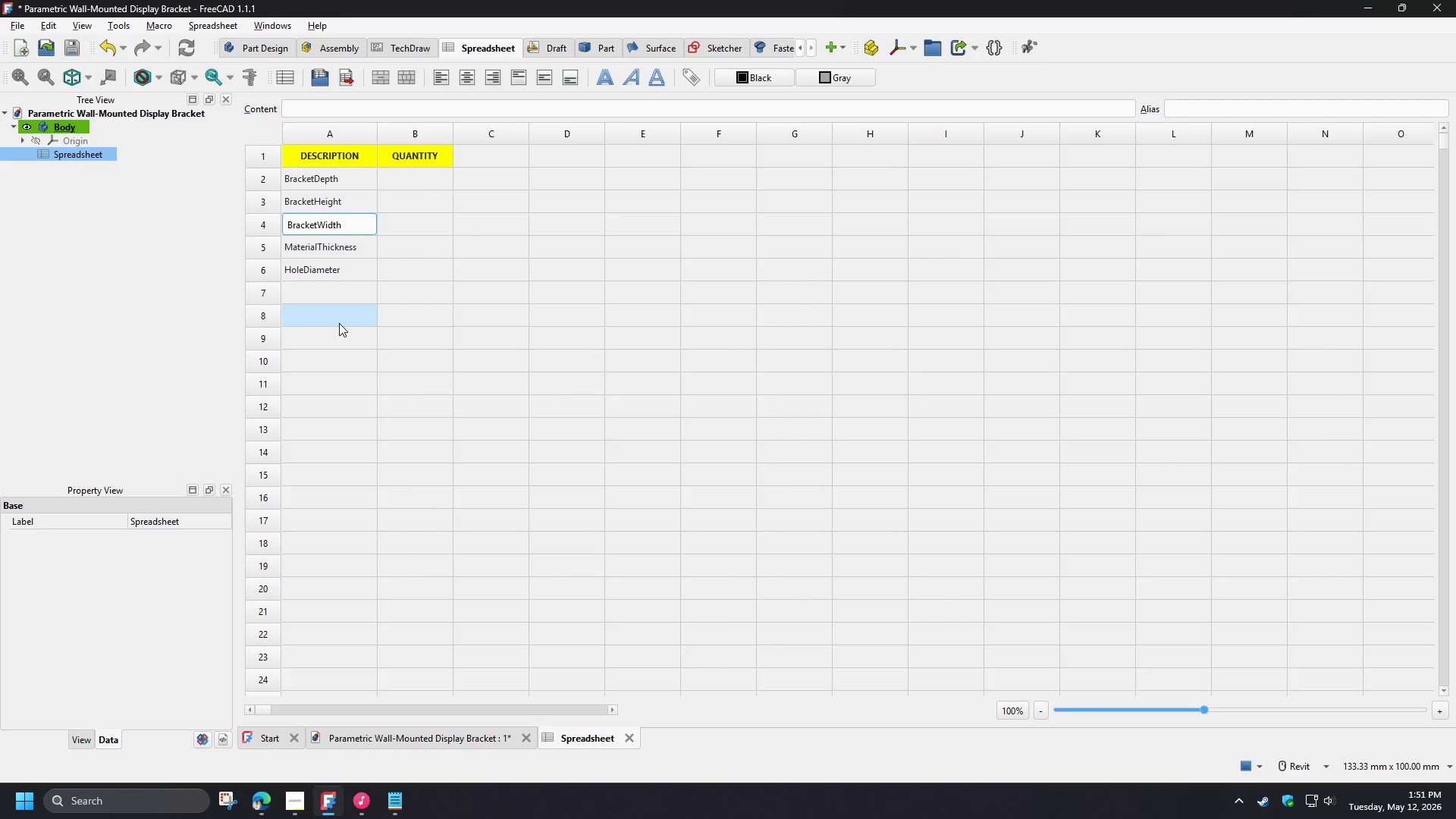 
key(NumpadEnter)
 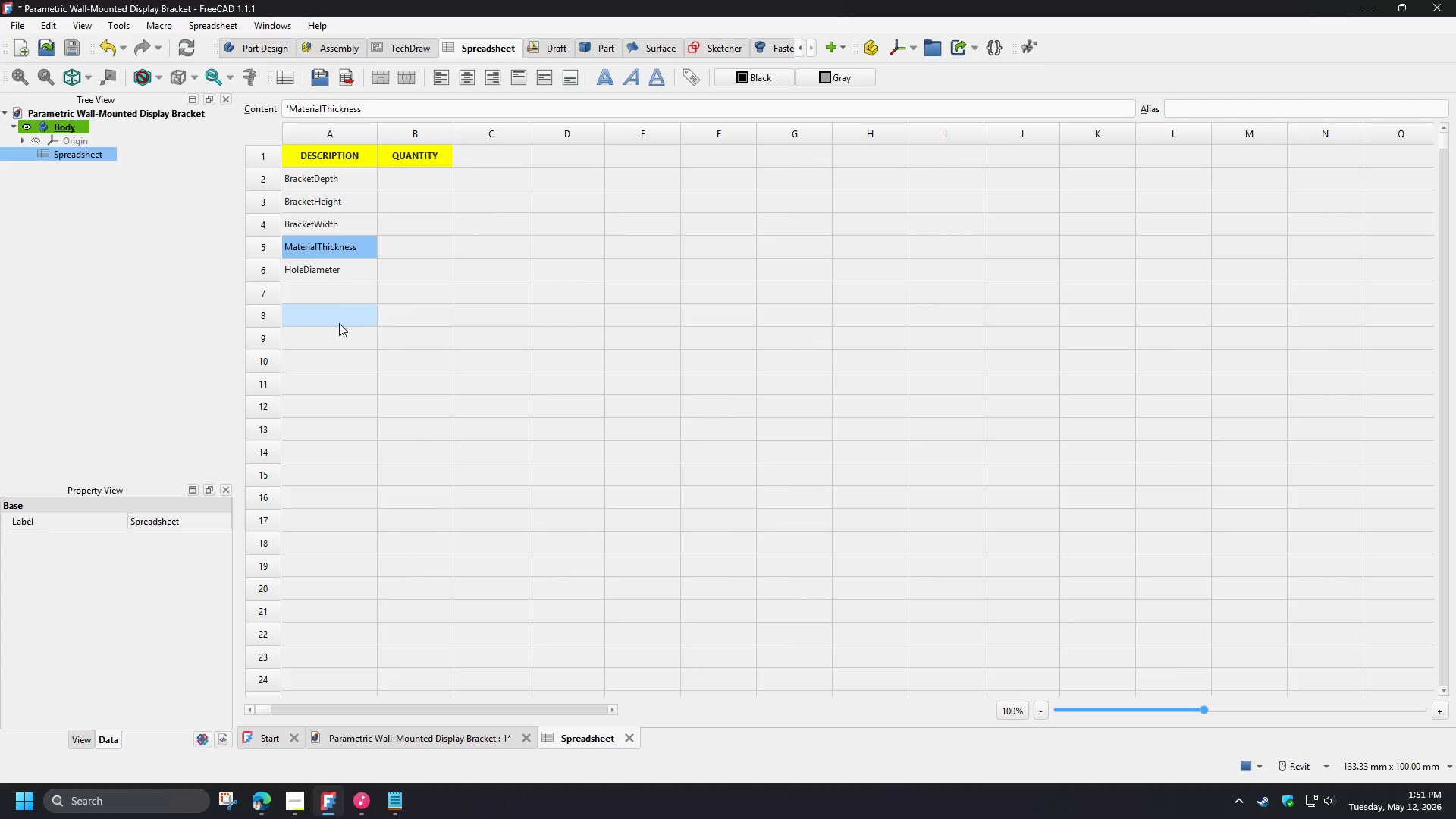 
left_click([329, 292])
 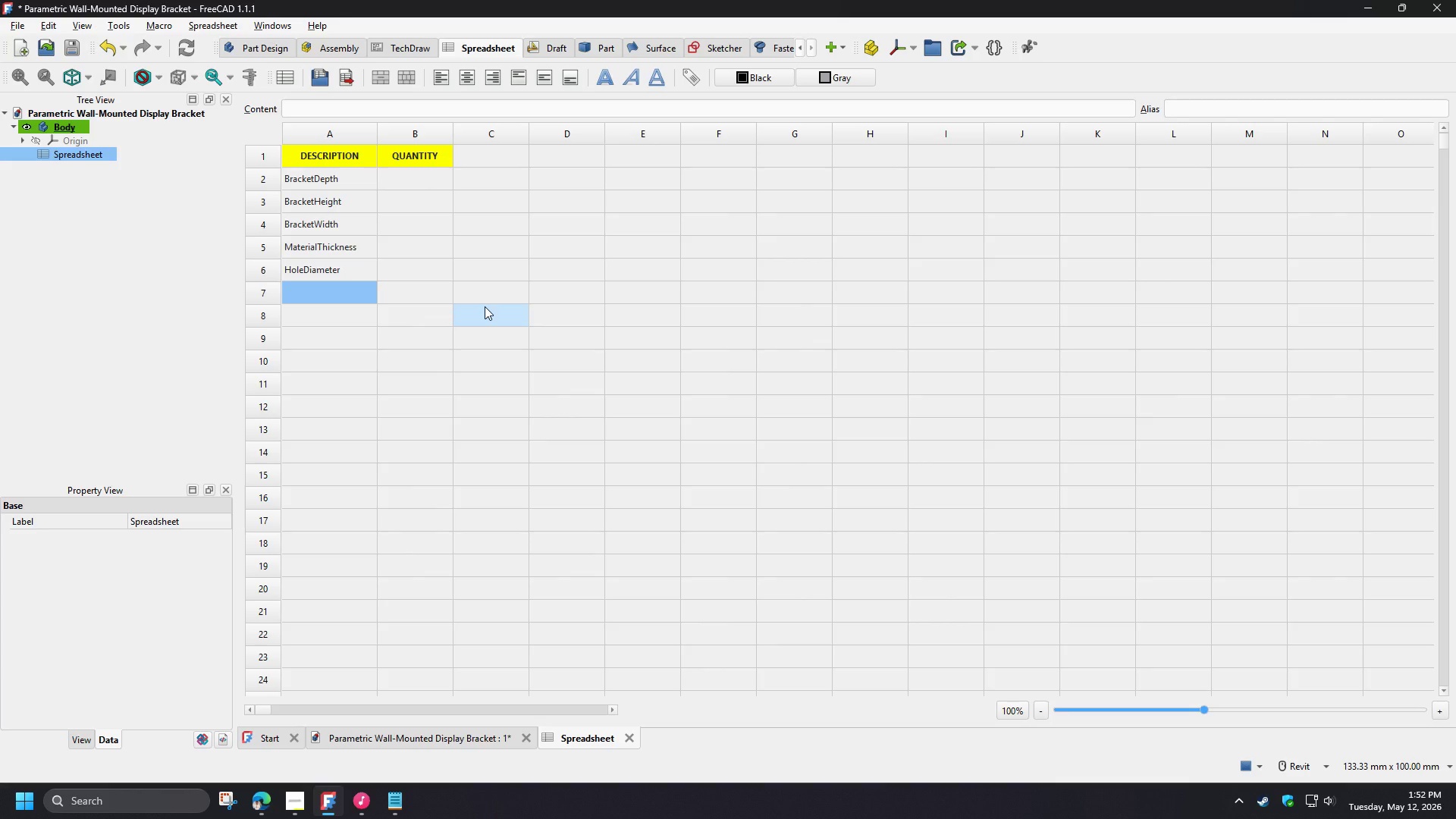 
wait(33.31)
 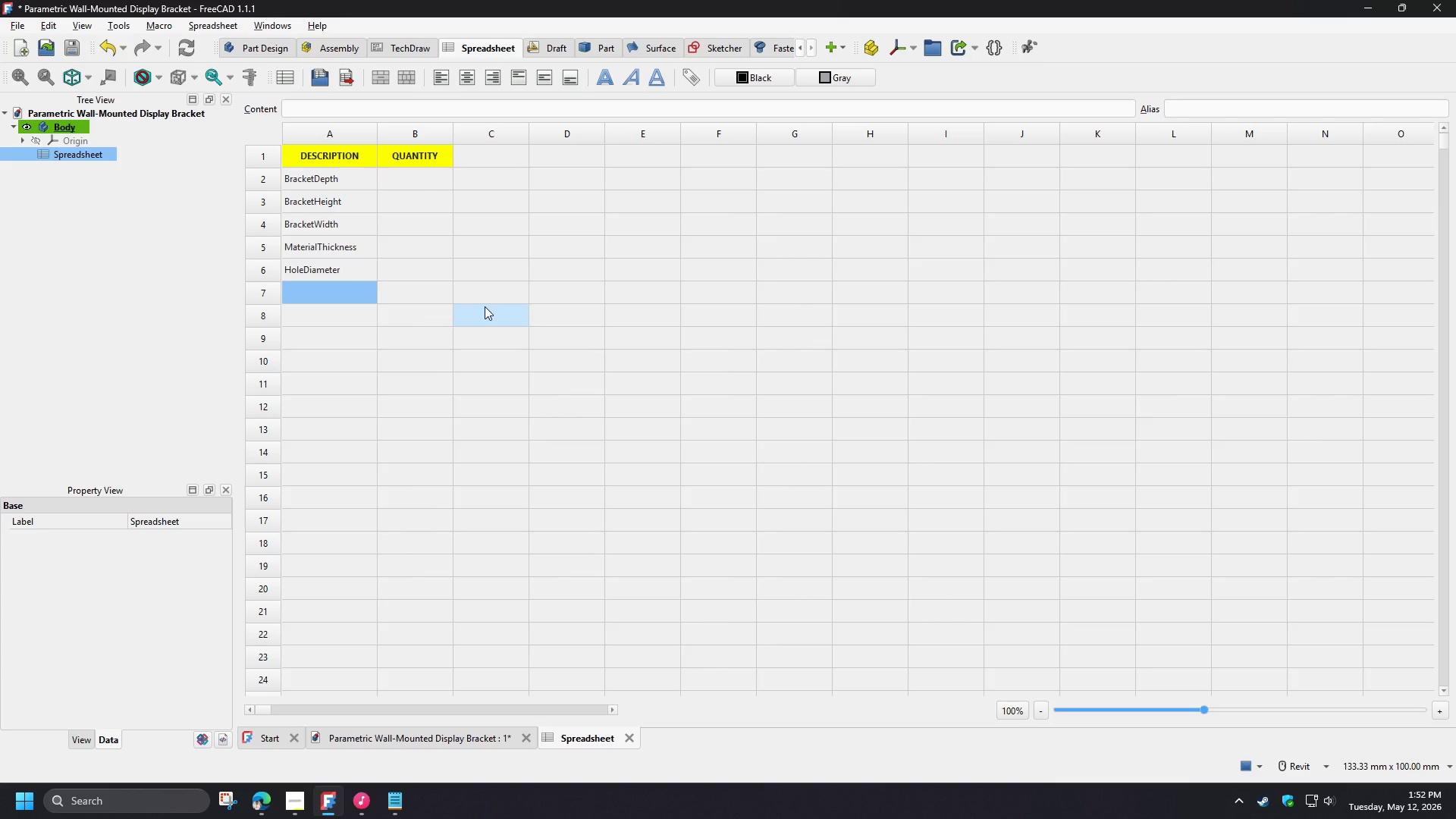 
left_click([469, 306])
 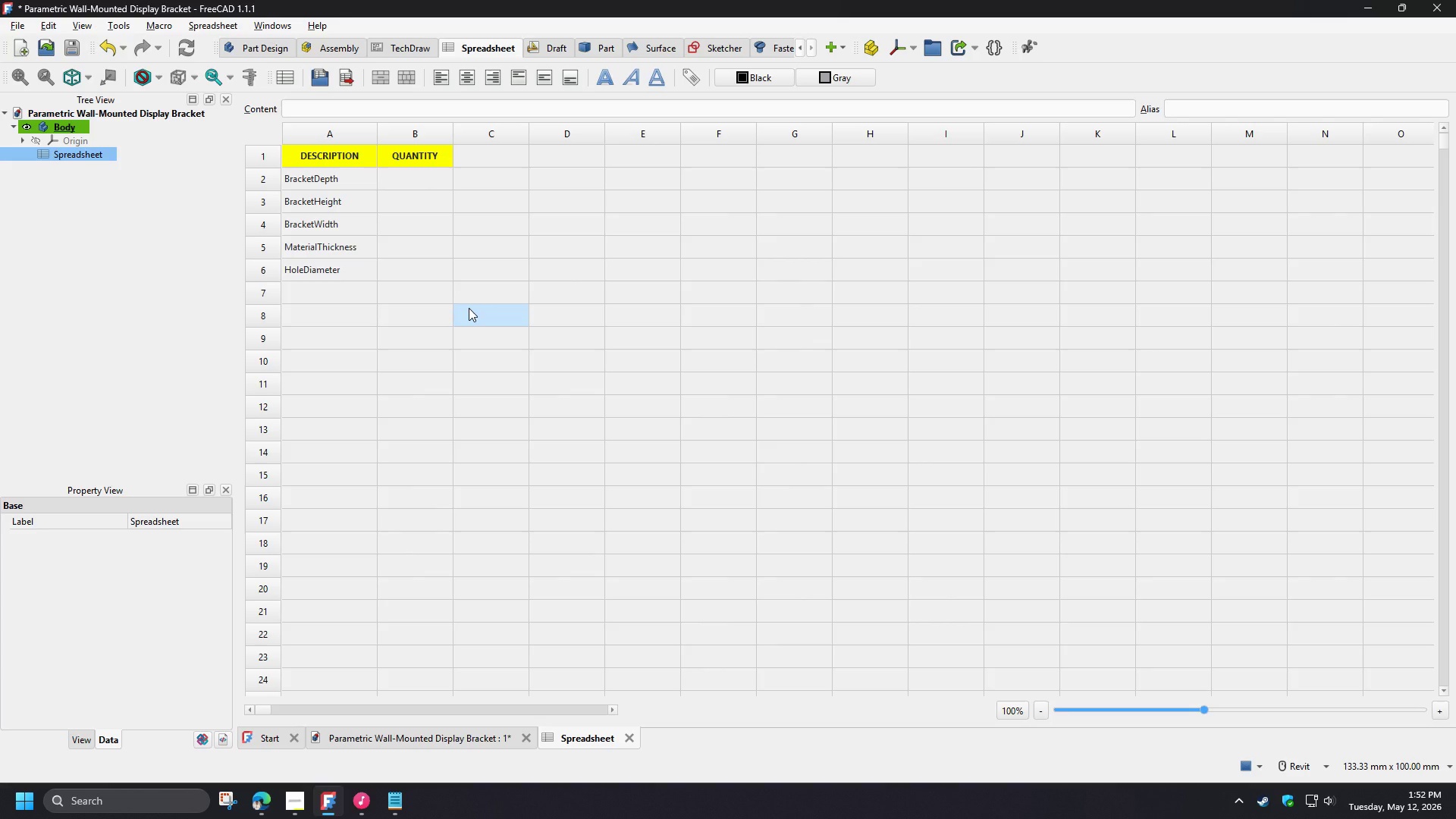 
wait(14.5)
 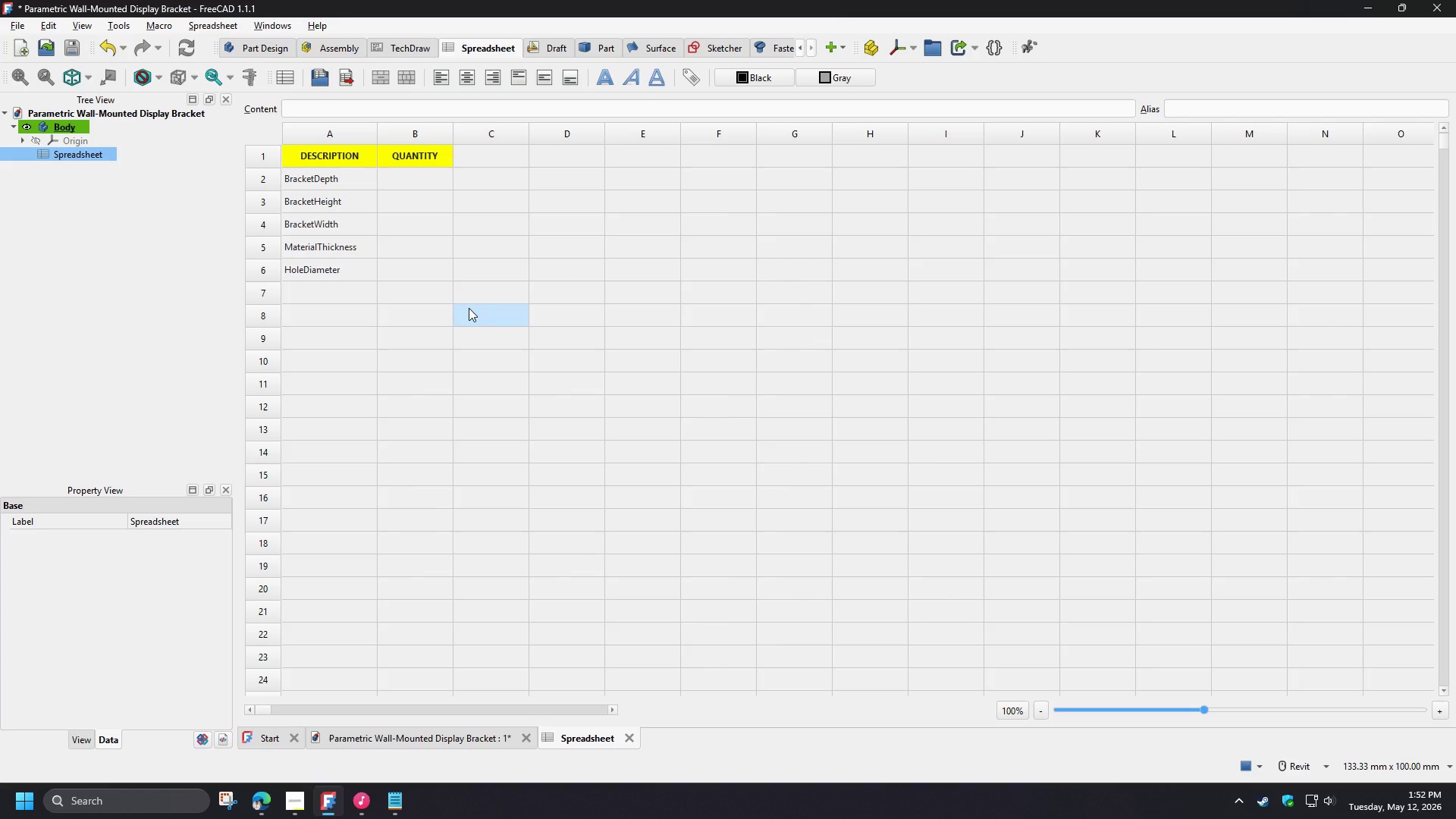 
left_click([418, 318])
 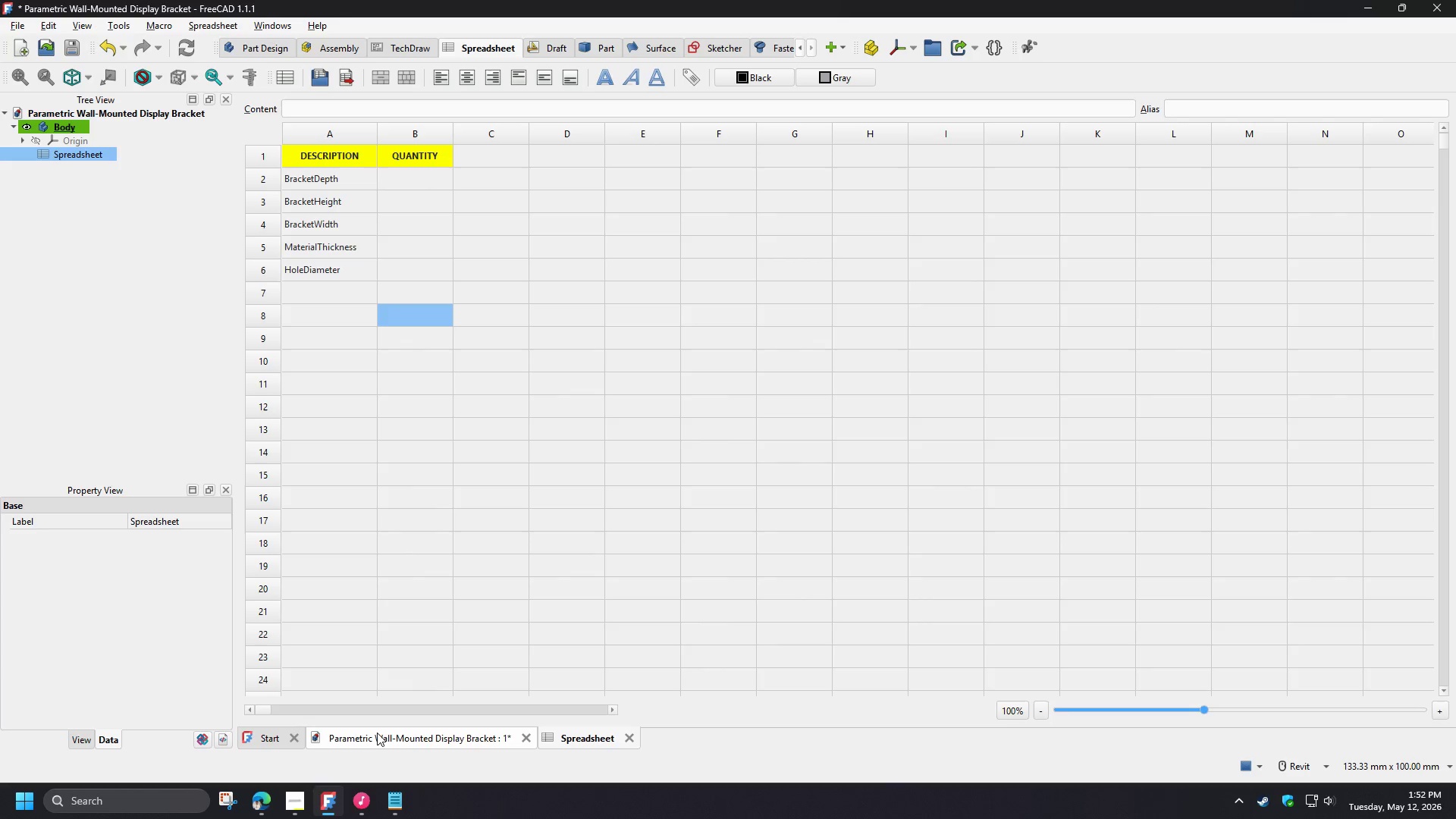 
left_click([299, 805])